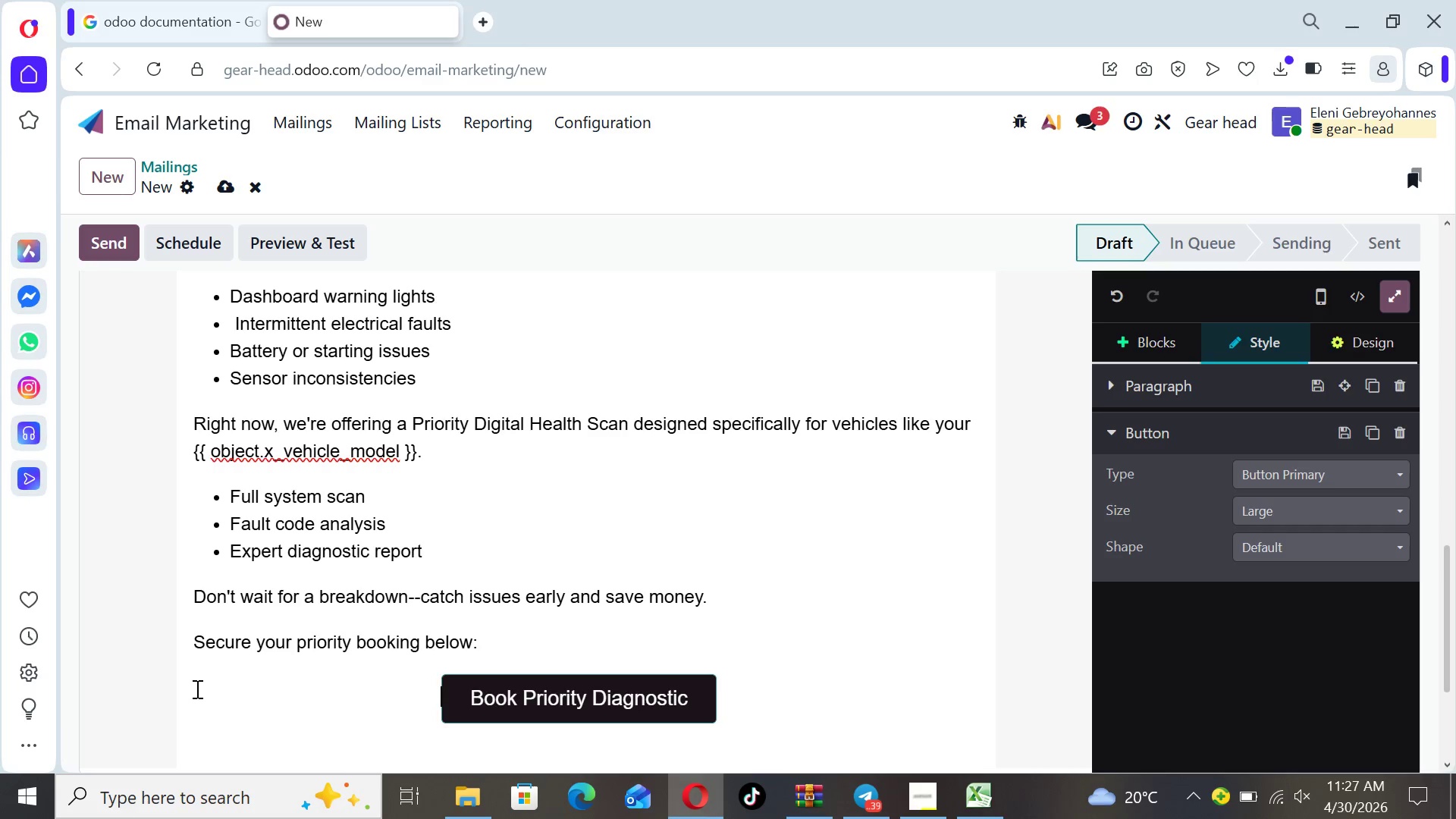 
key(Space)
 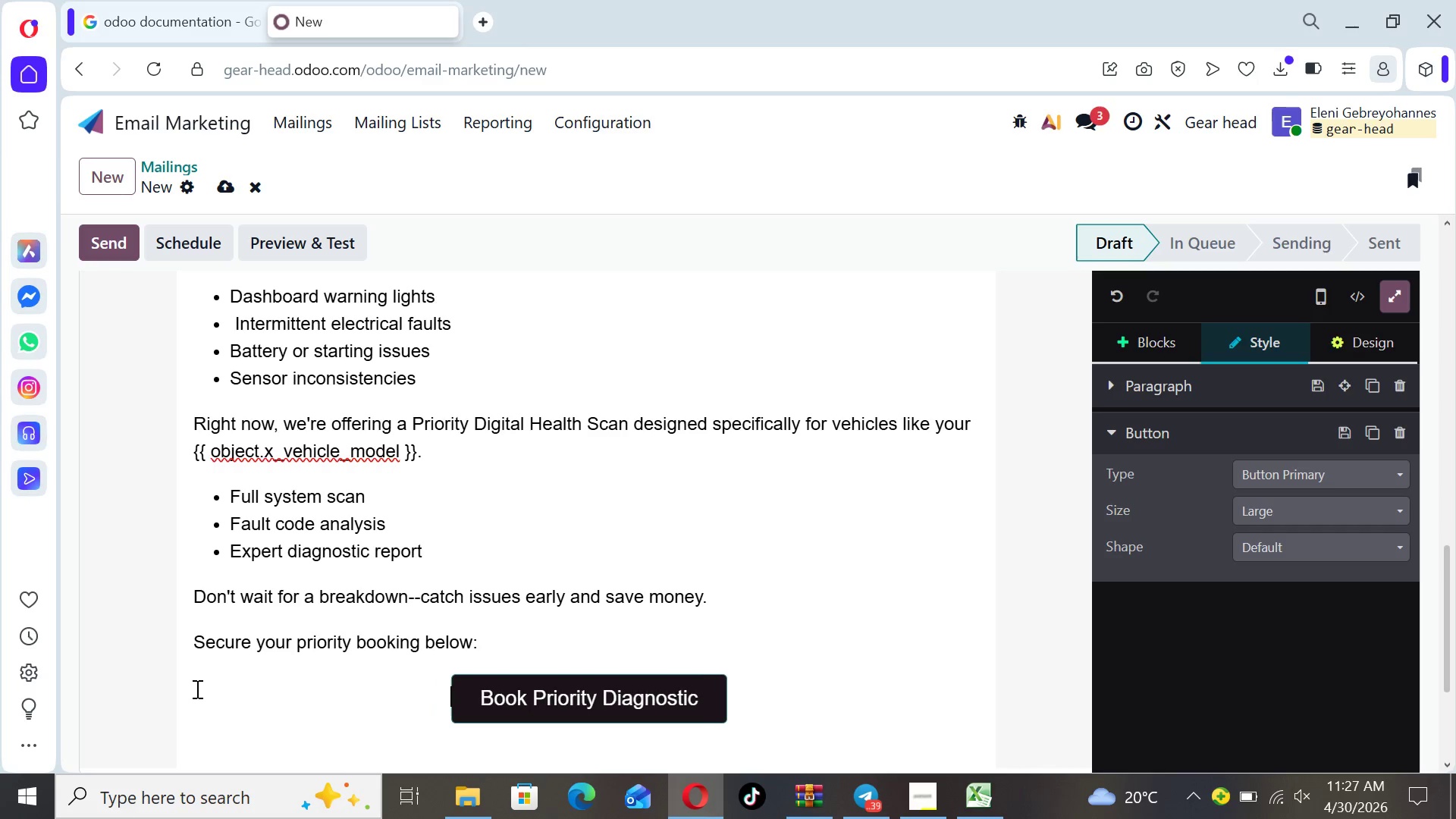 
key(Space)
 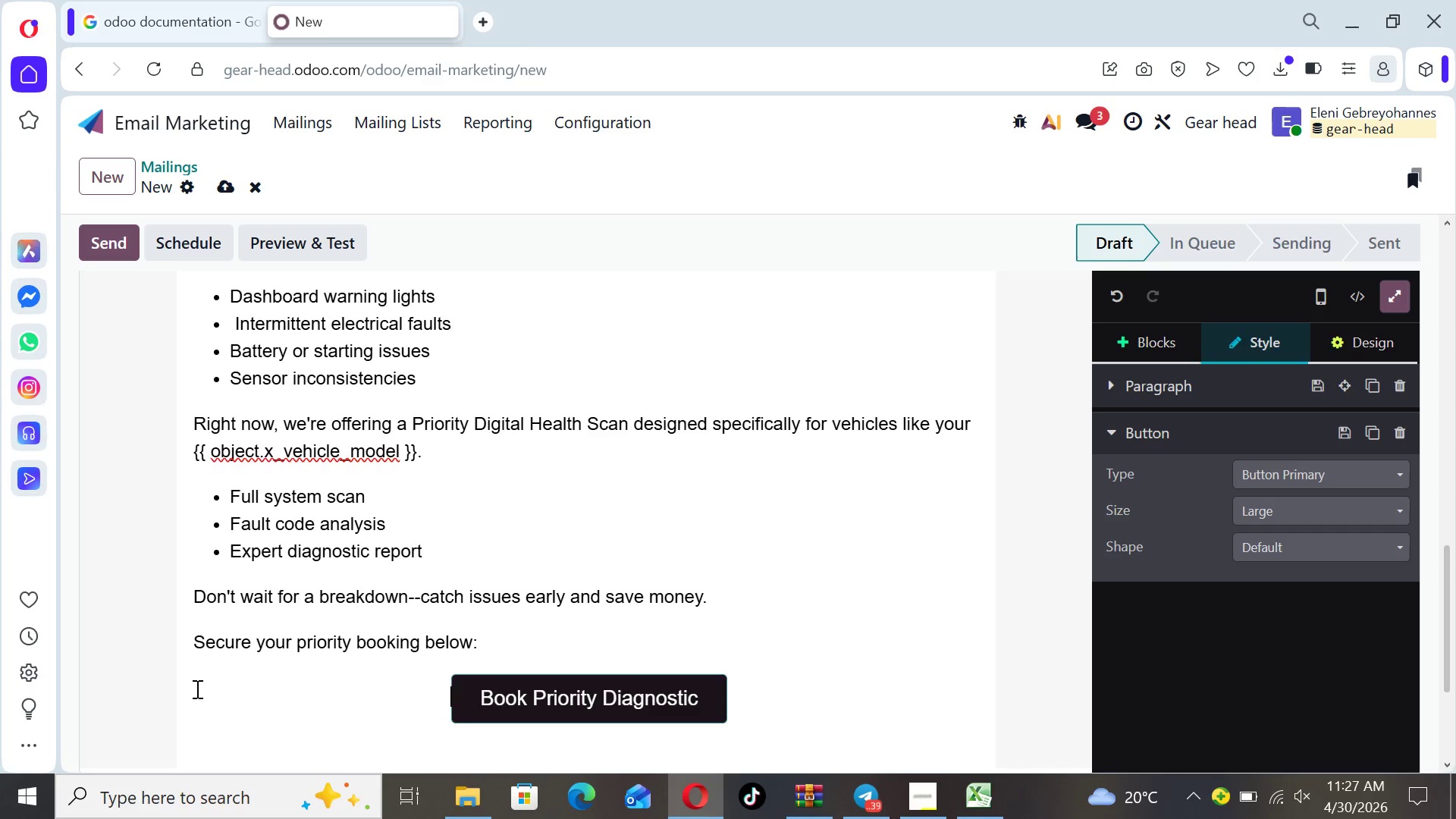 
key(Space)
 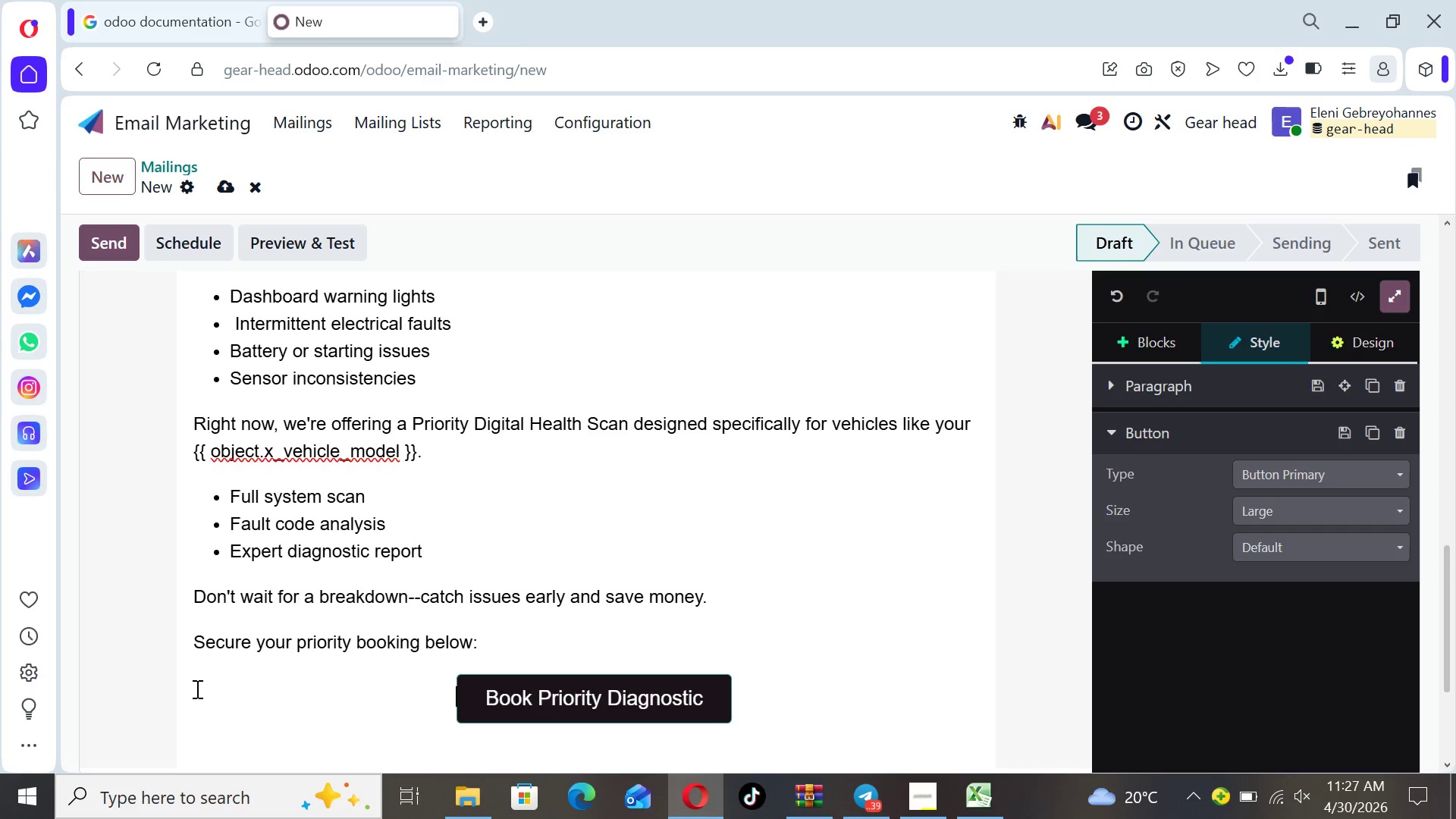 
key(Space)
 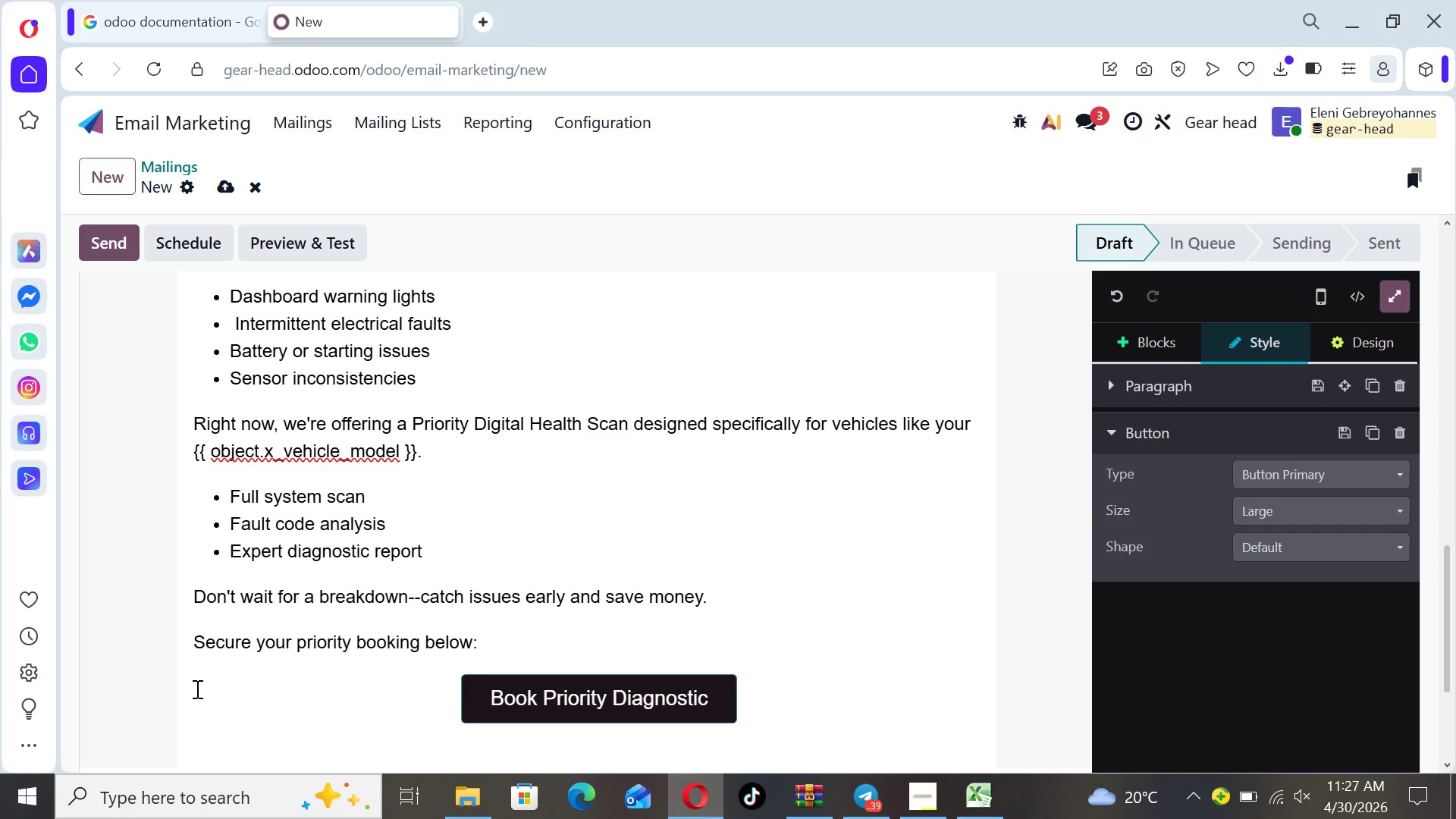 
key(Backspace)
 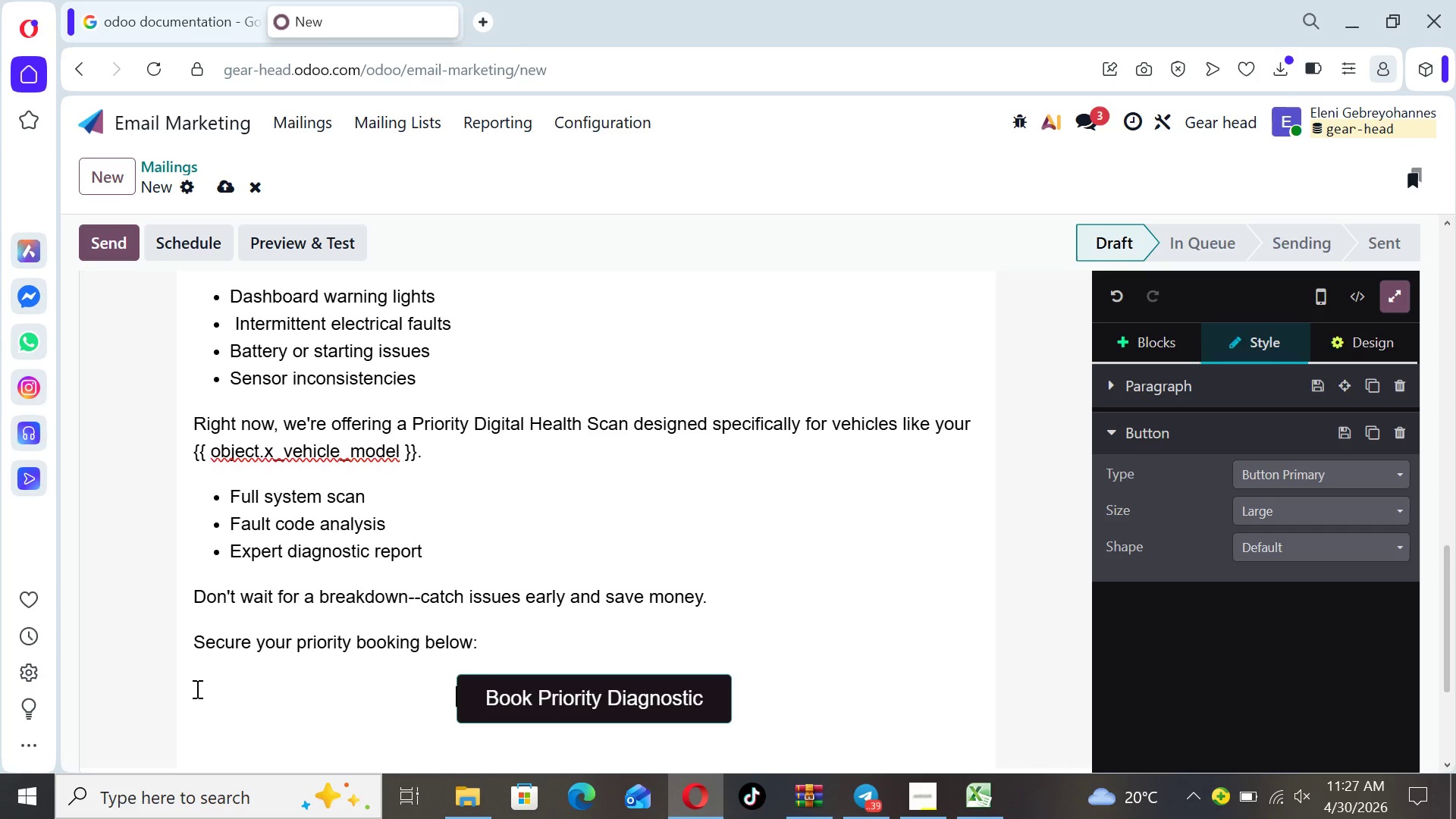 
wait(23.22)
 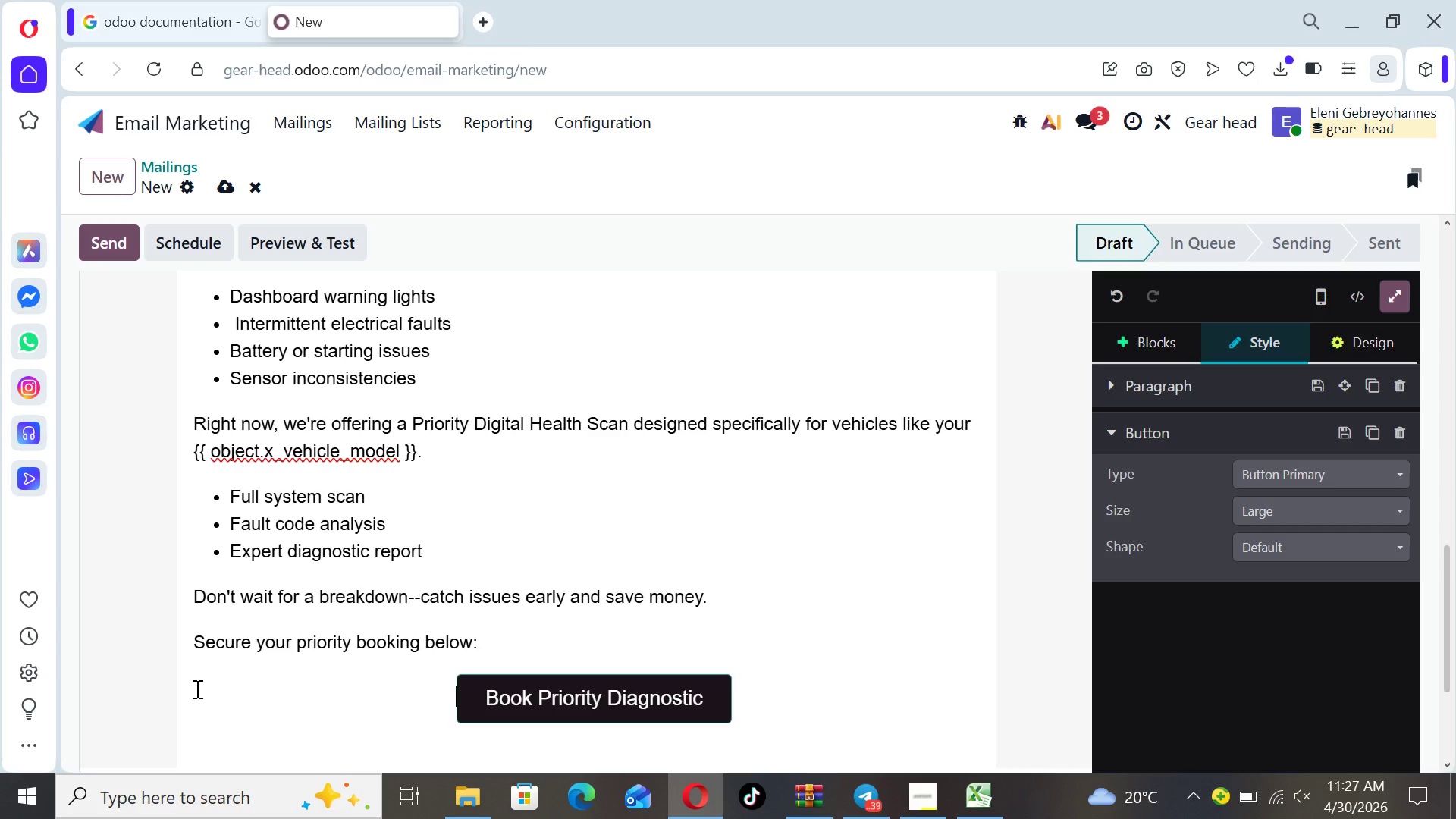 
left_click([926, 799])